 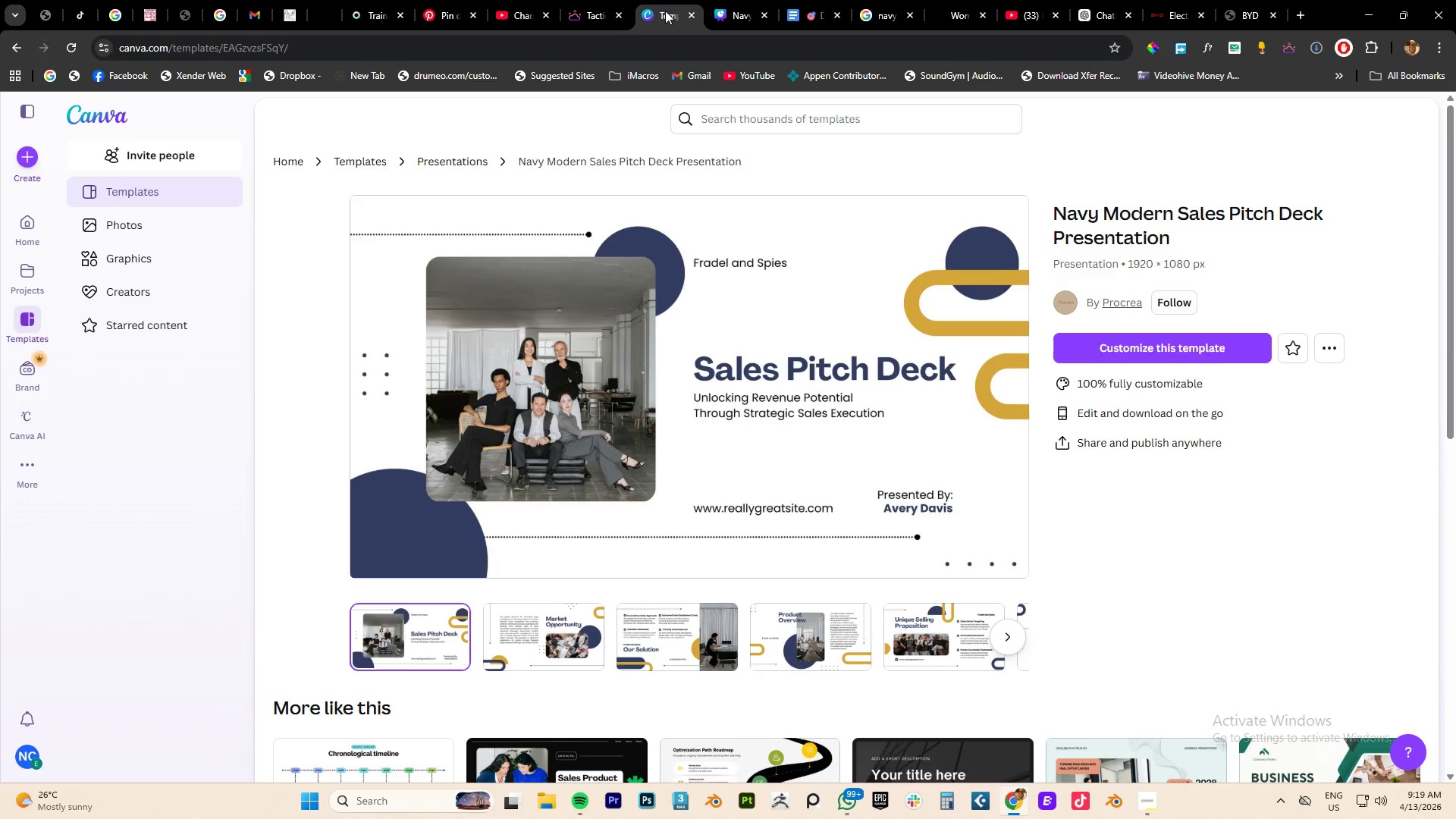 
left_click([730, 17])
 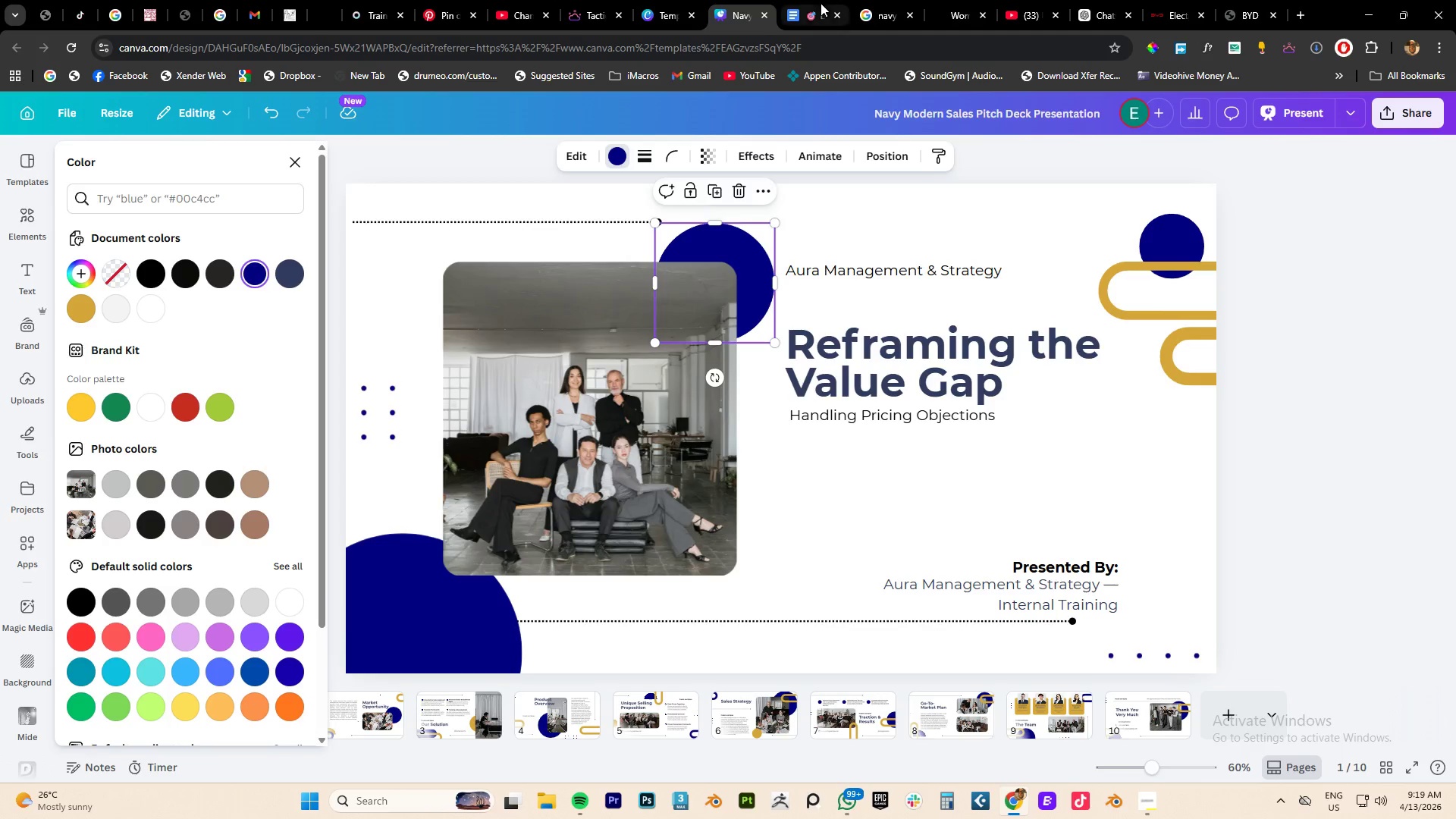 
left_click([877, 10])
 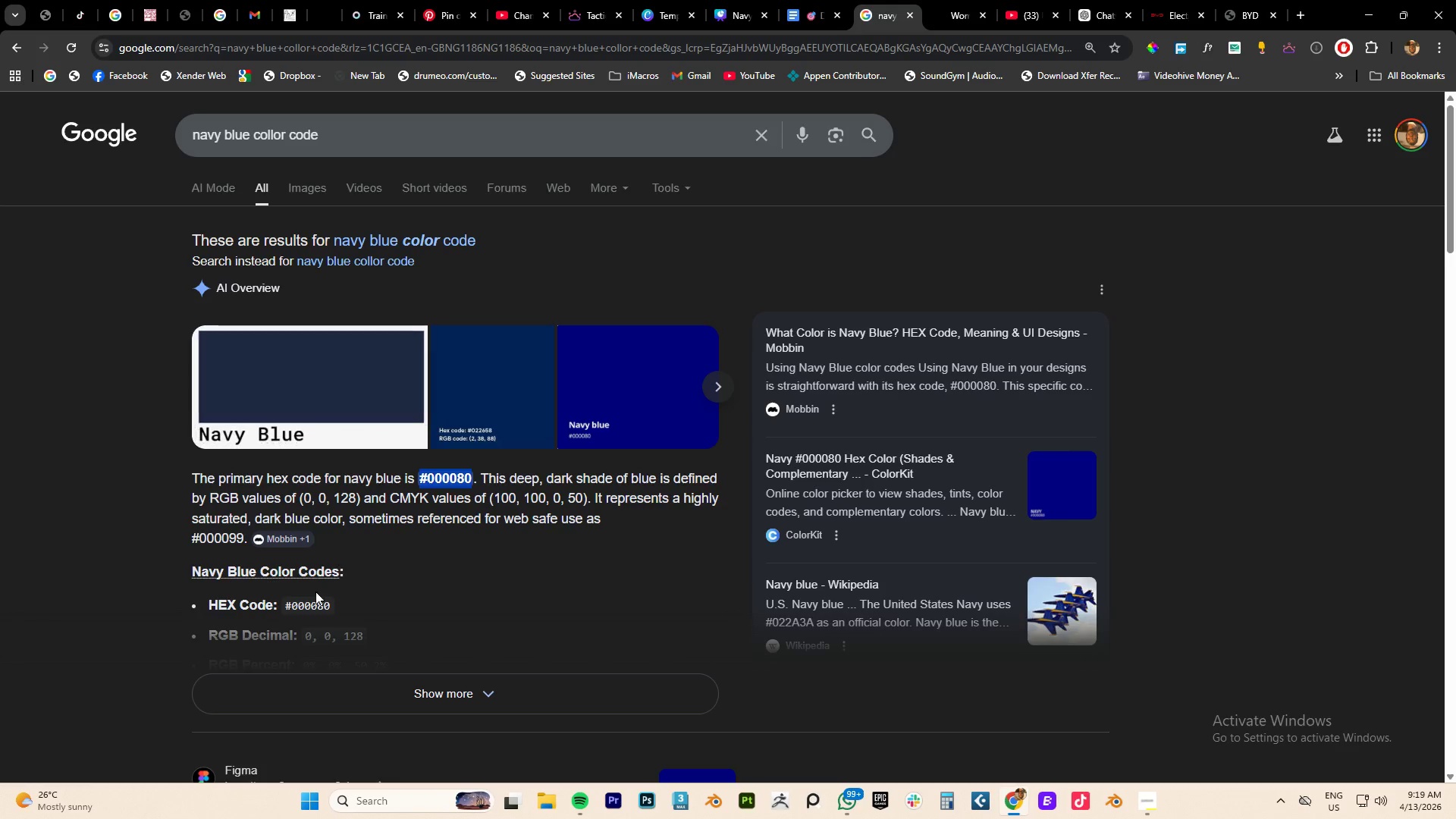 
scroll: coordinate [317, 602], scroll_direction: down, amount: 2.0
 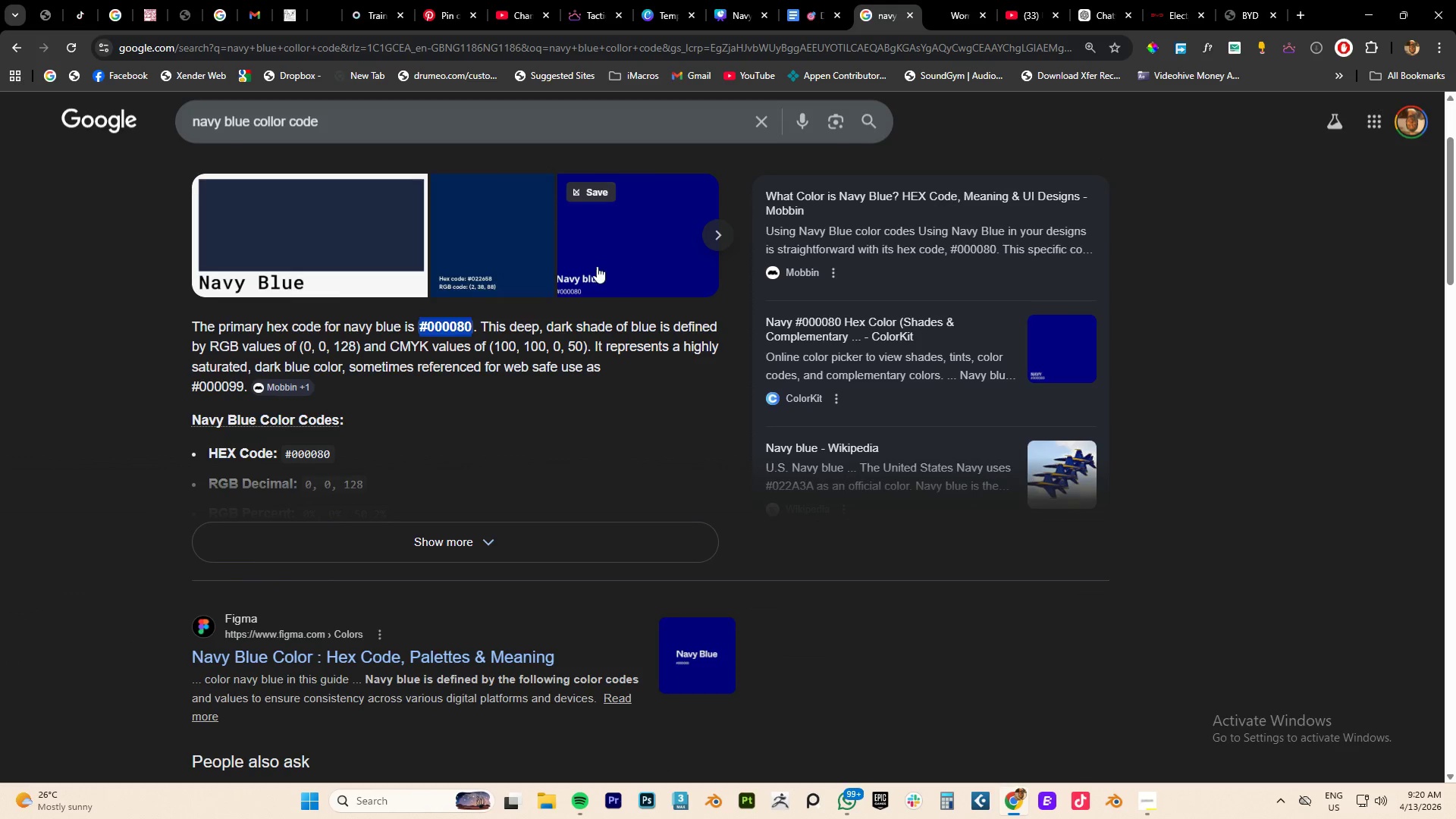 
wait(9.06)
 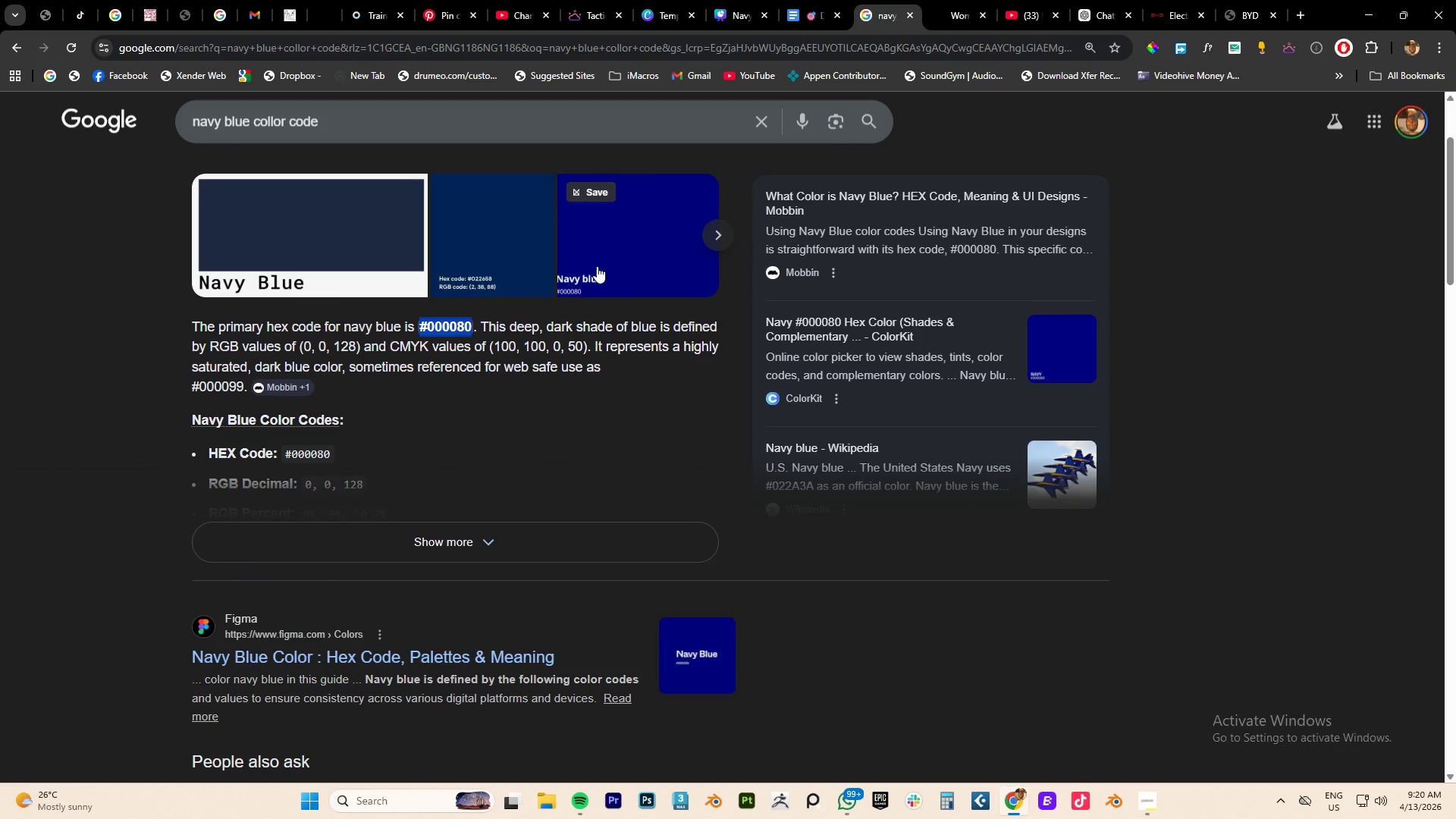 
key(Alt+AltLeft)
 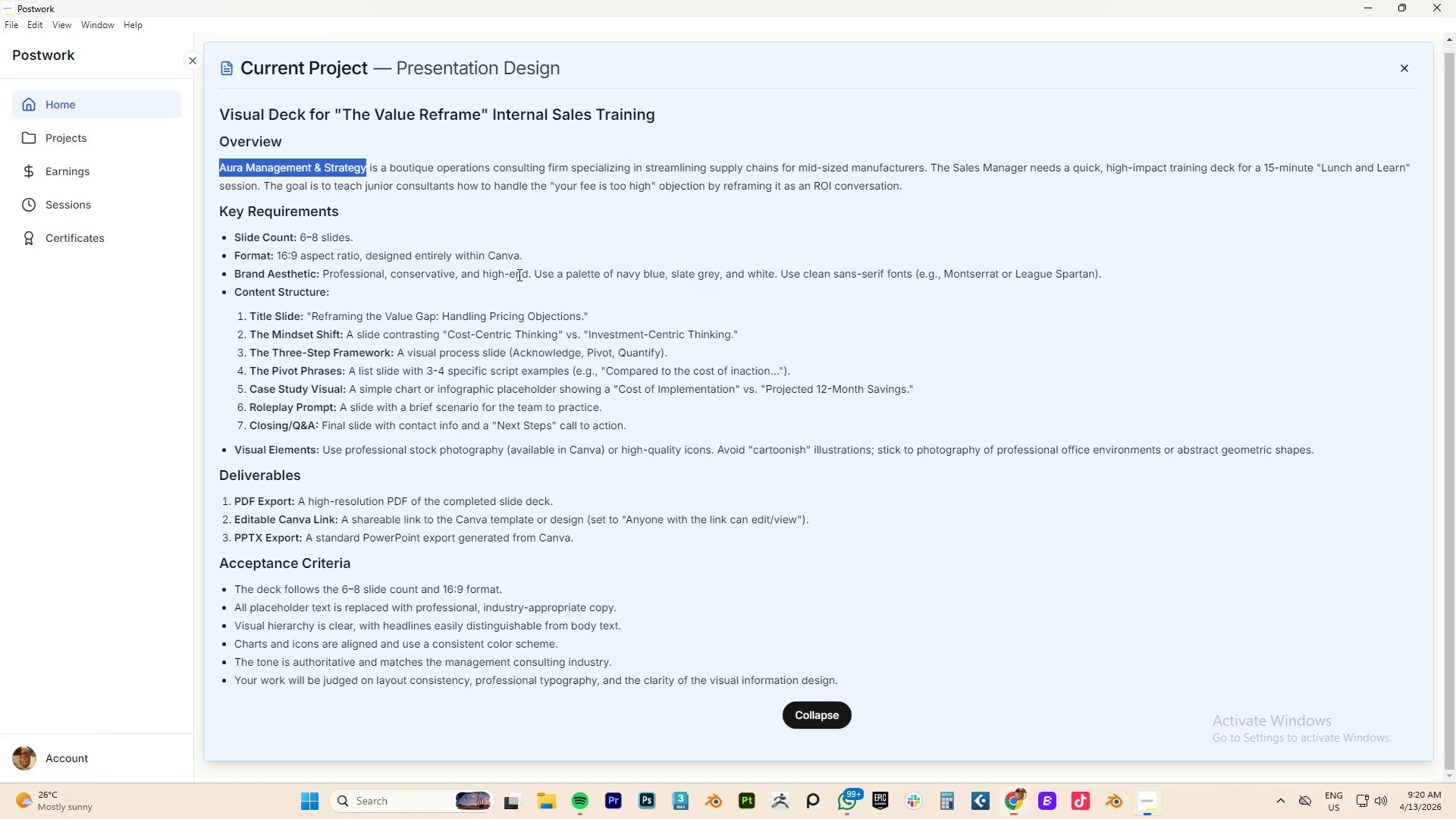 
key(Alt+Tab)